 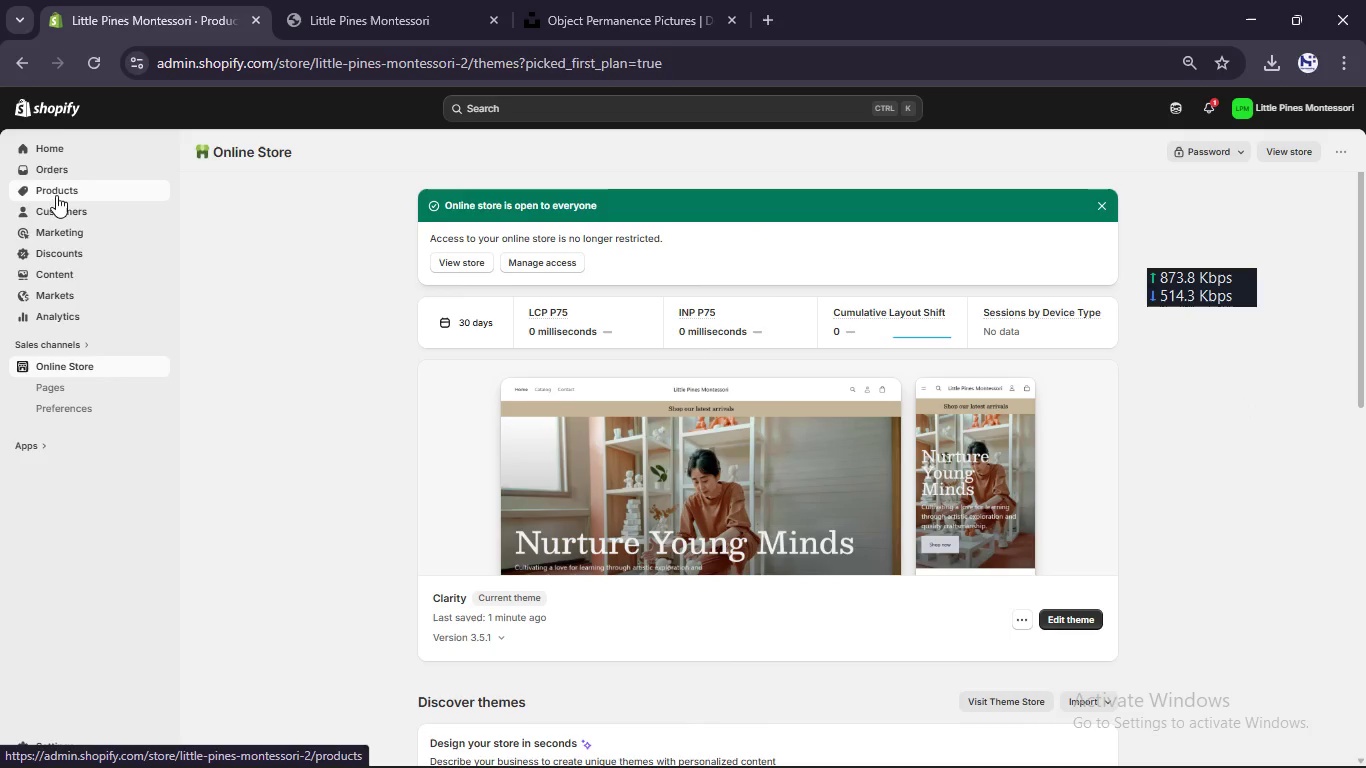 
left_click([57, 209])
 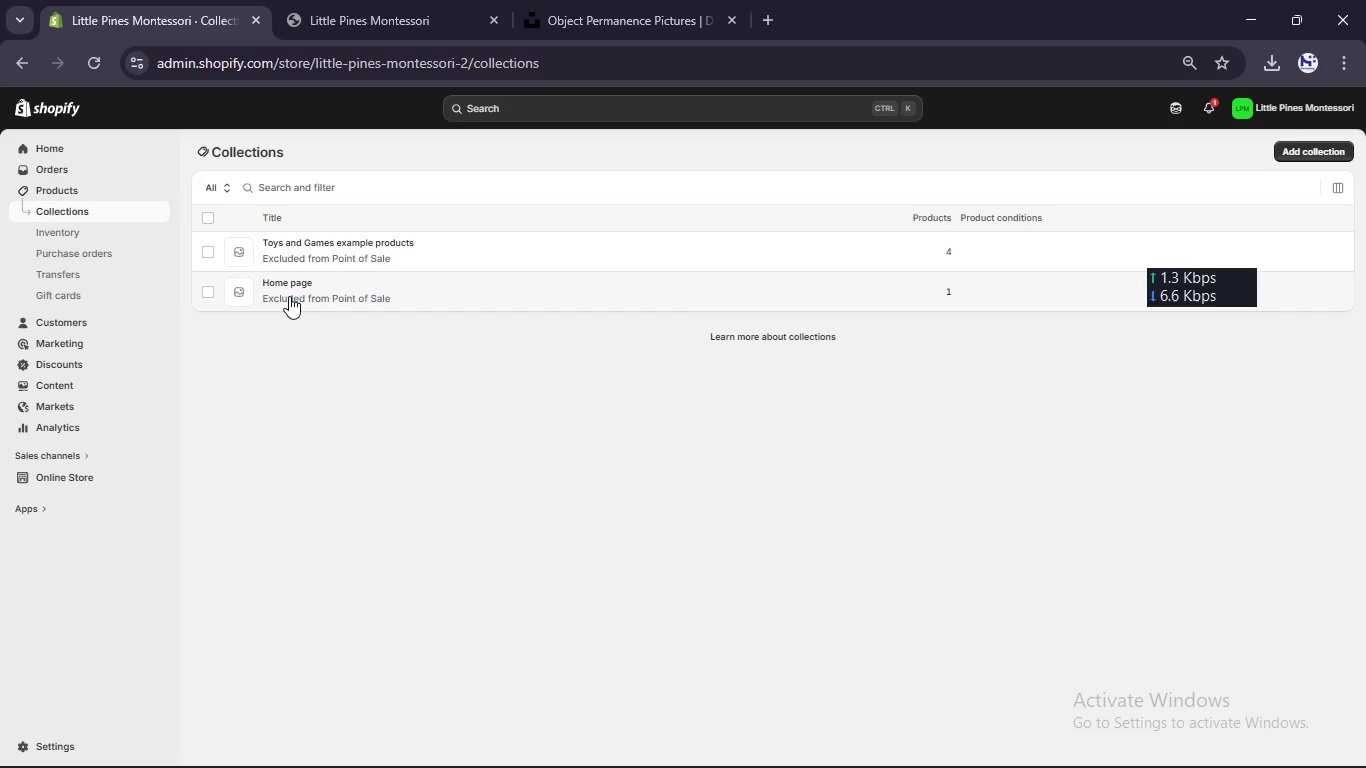 
wait(24.24)
 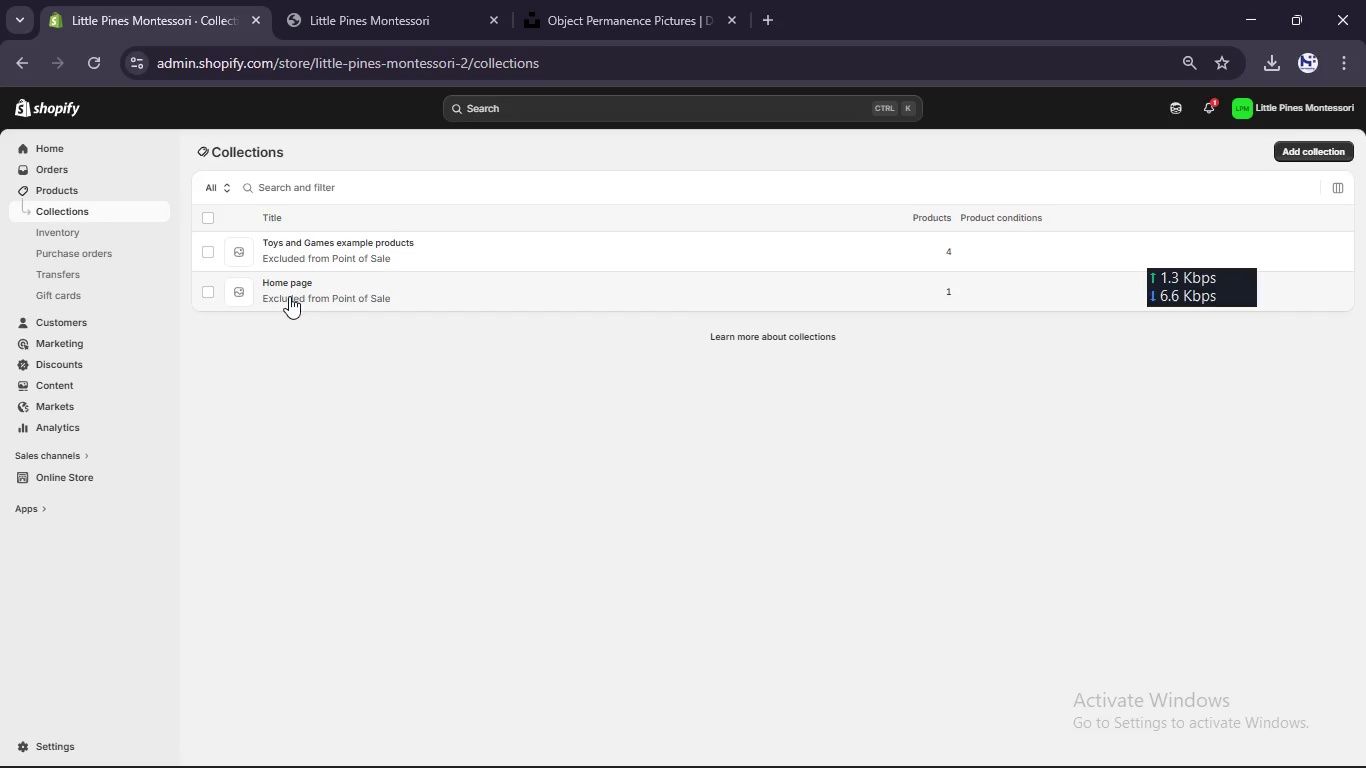 
left_click([1297, 149])
 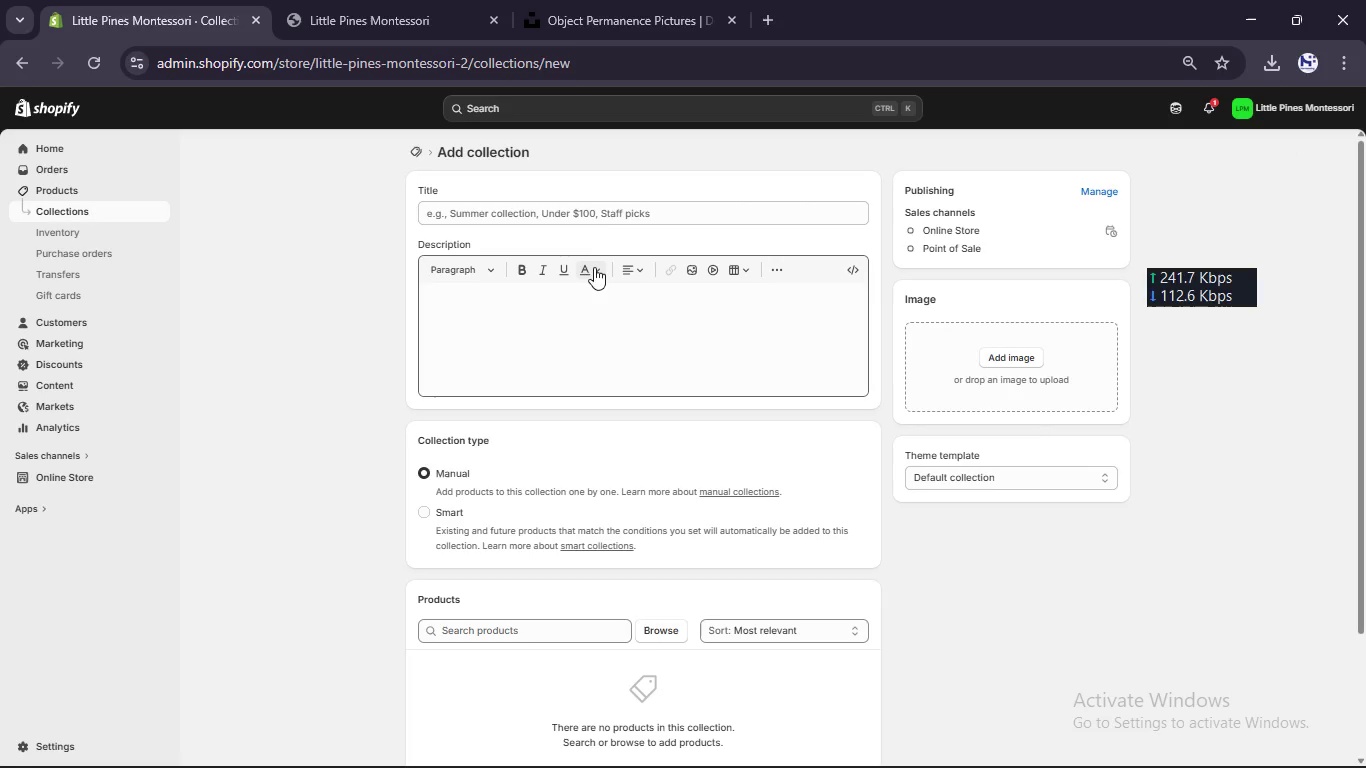 
left_click([609, 204])
 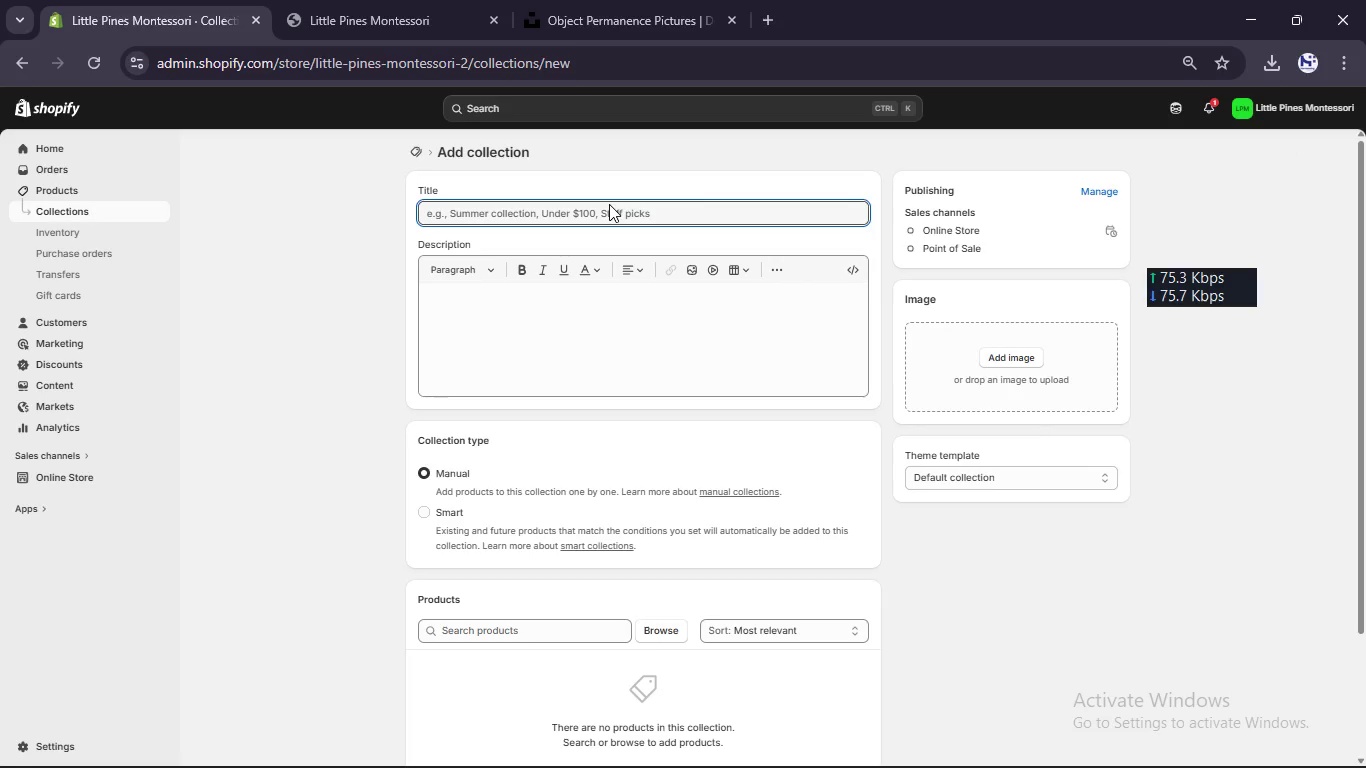 
type(Natural Wood)
 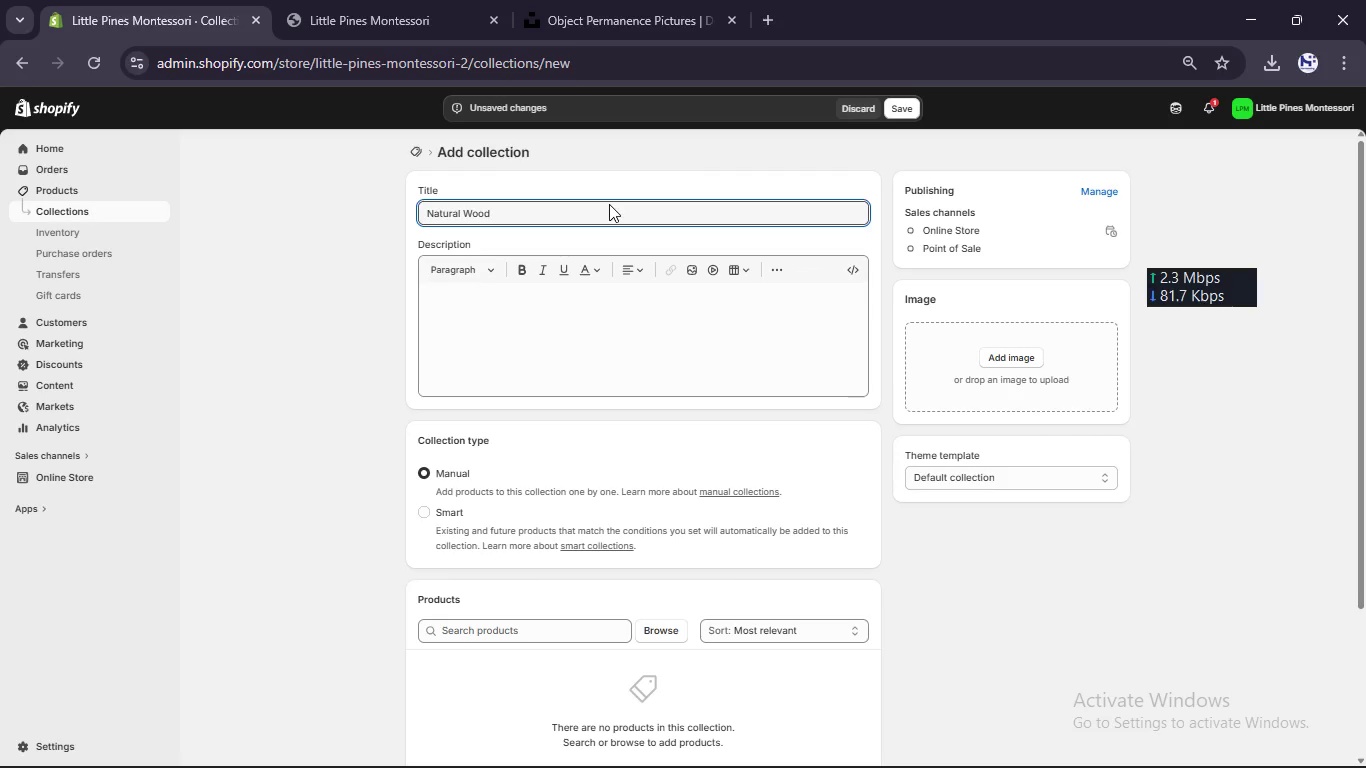 
left_click([432, 518])
 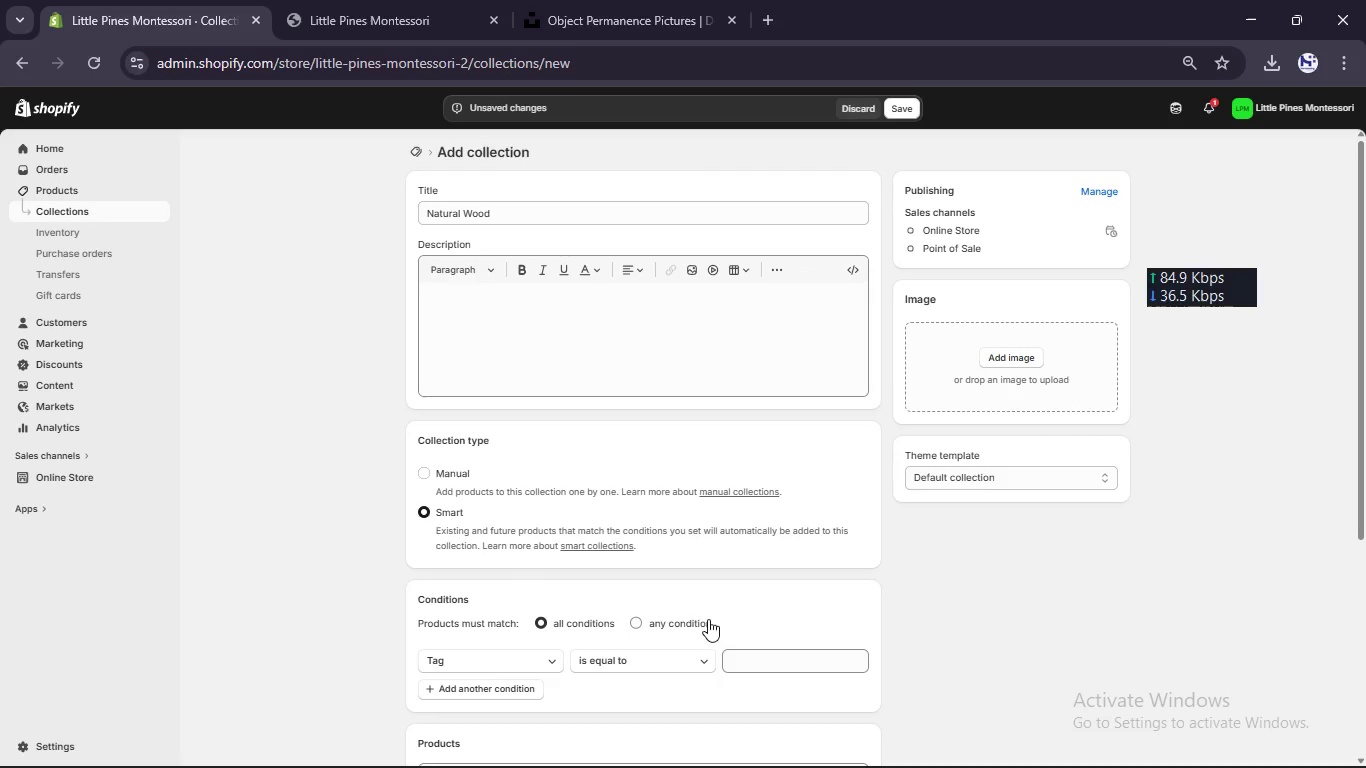 
left_click([735, 657])
 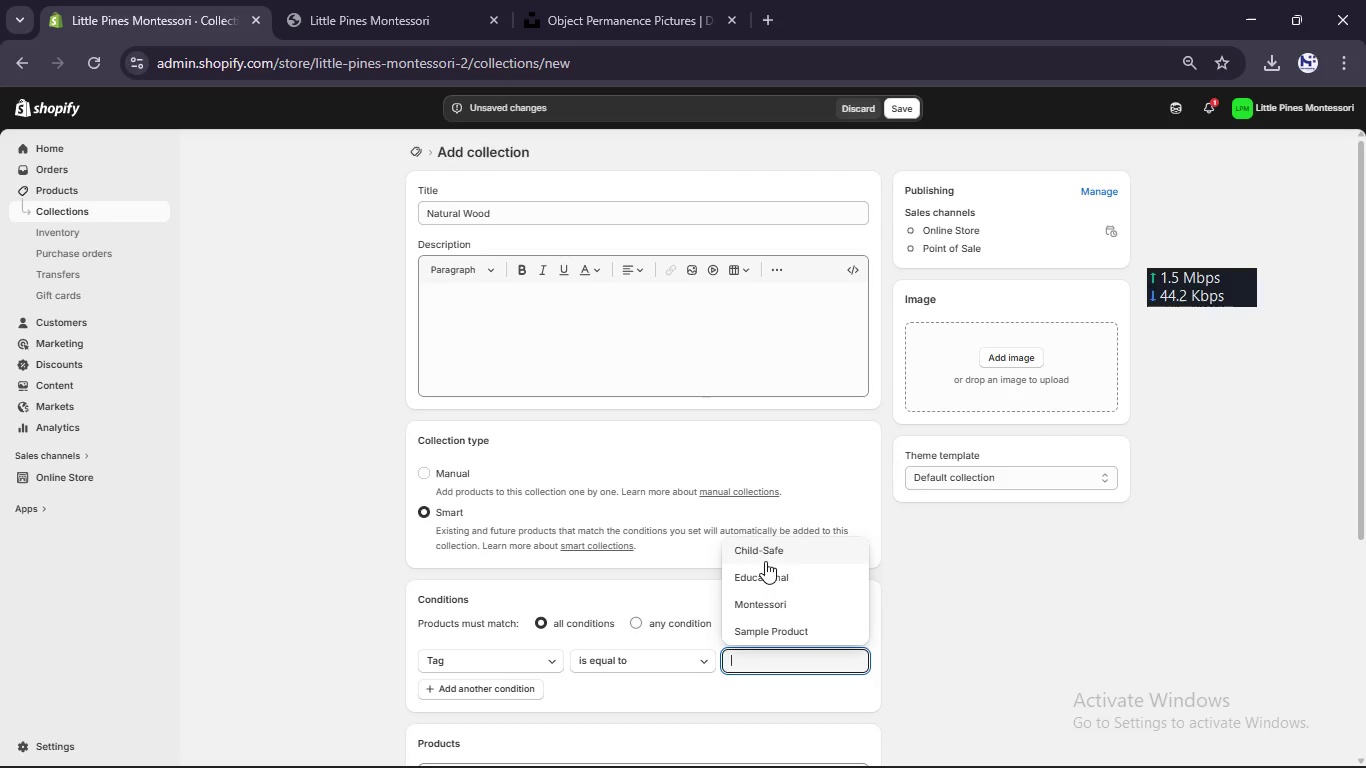 
wait(6.47)
 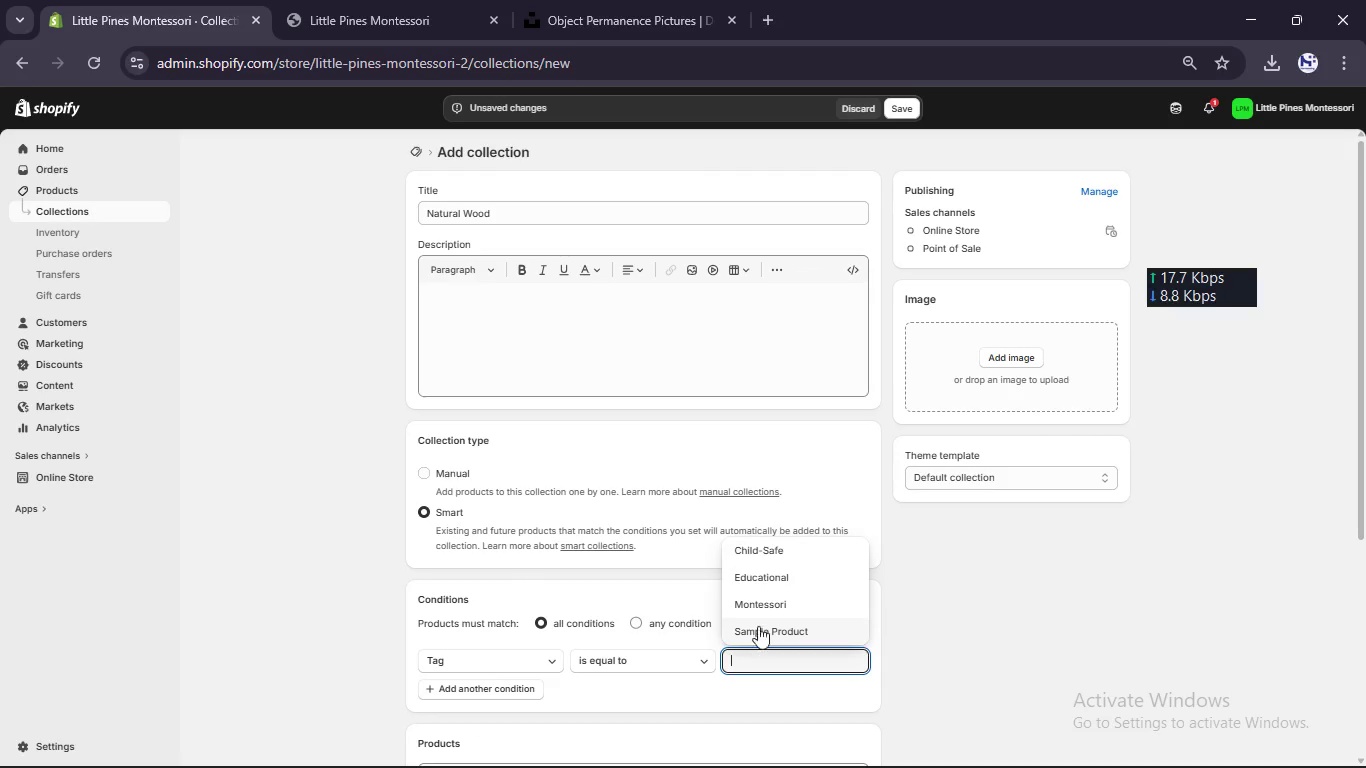 
left_click([839, 106])
 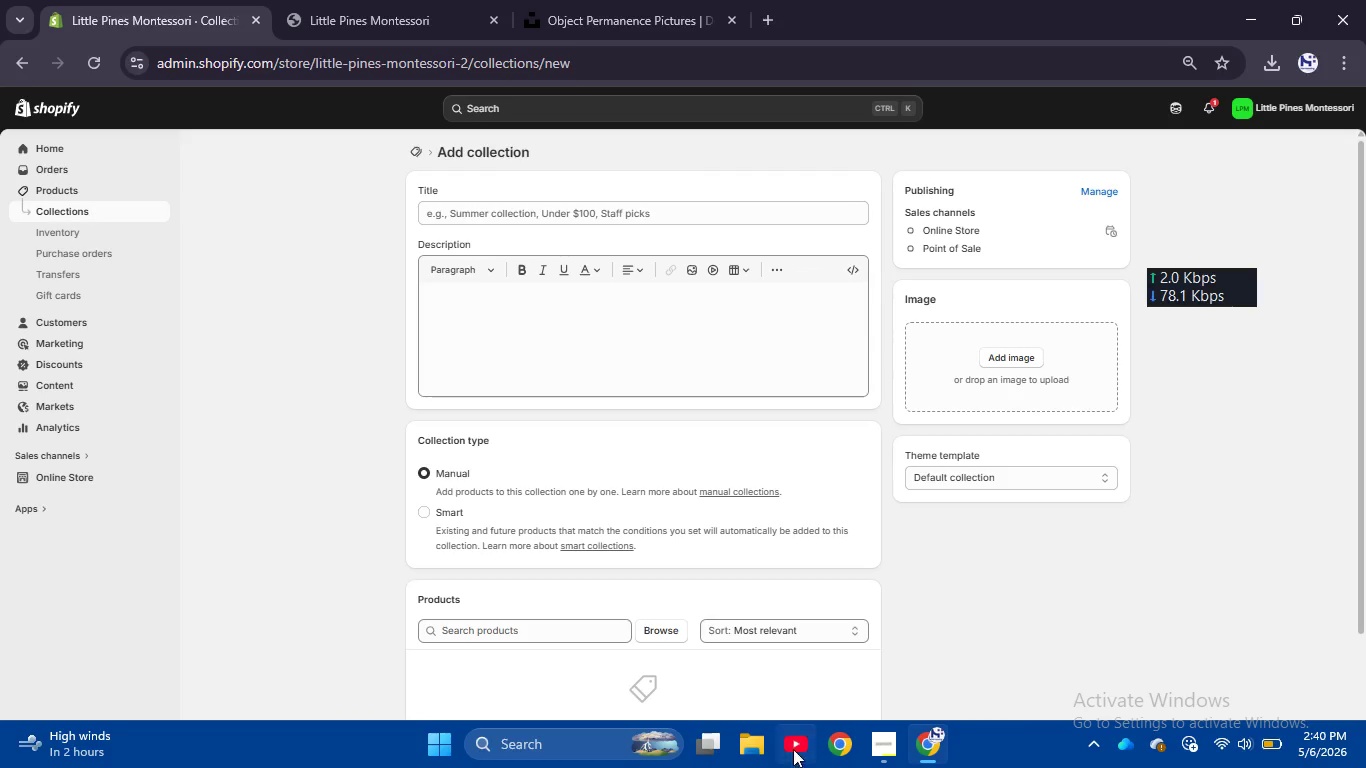 
left_click([890, 740])